 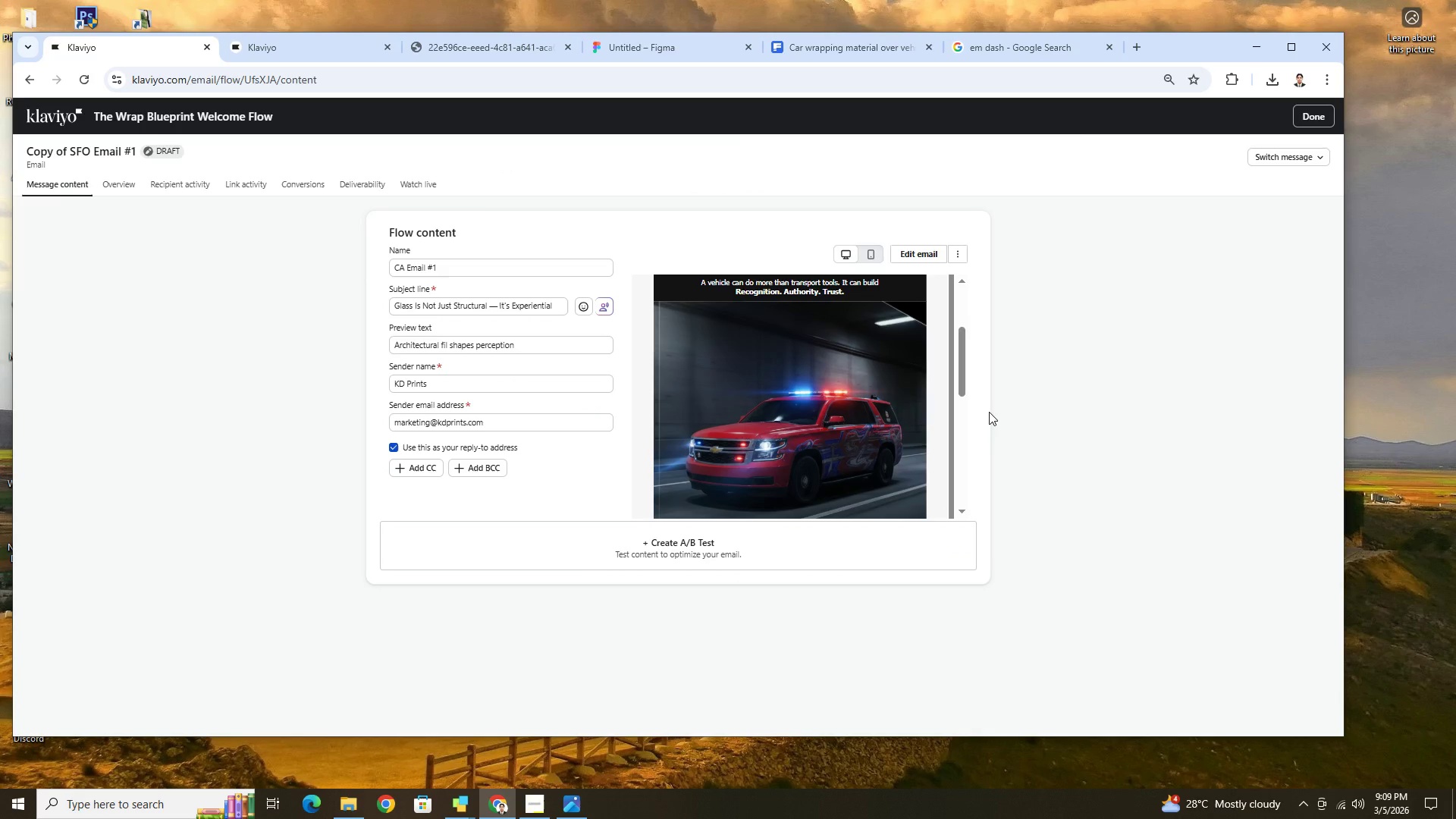 
scroll: coordinate [873, 416], scroll_direction: up, amount: 1.0
 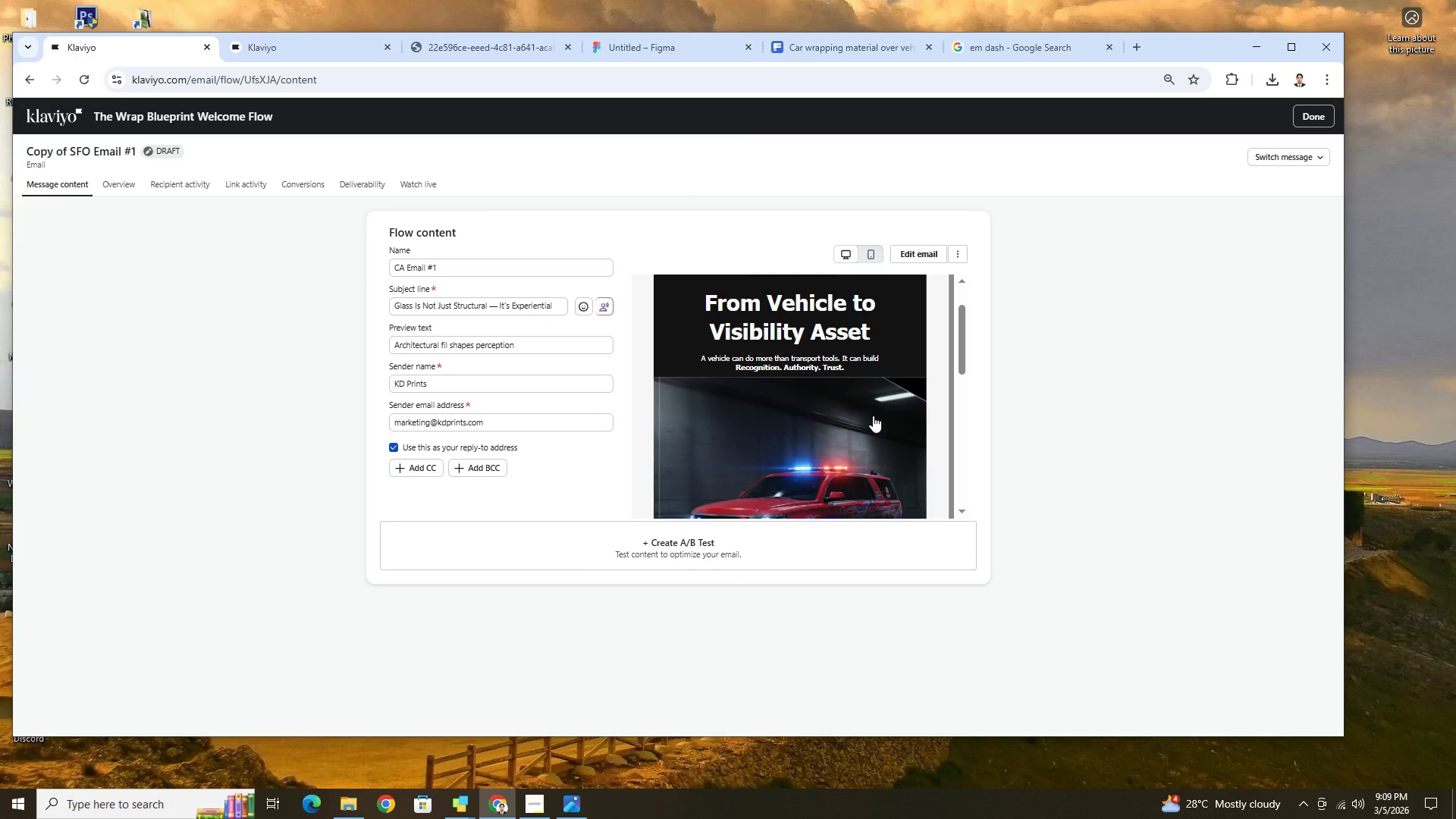 
scroll: coordinate [873, 416], scroll_direction: down, amount: 3.0
 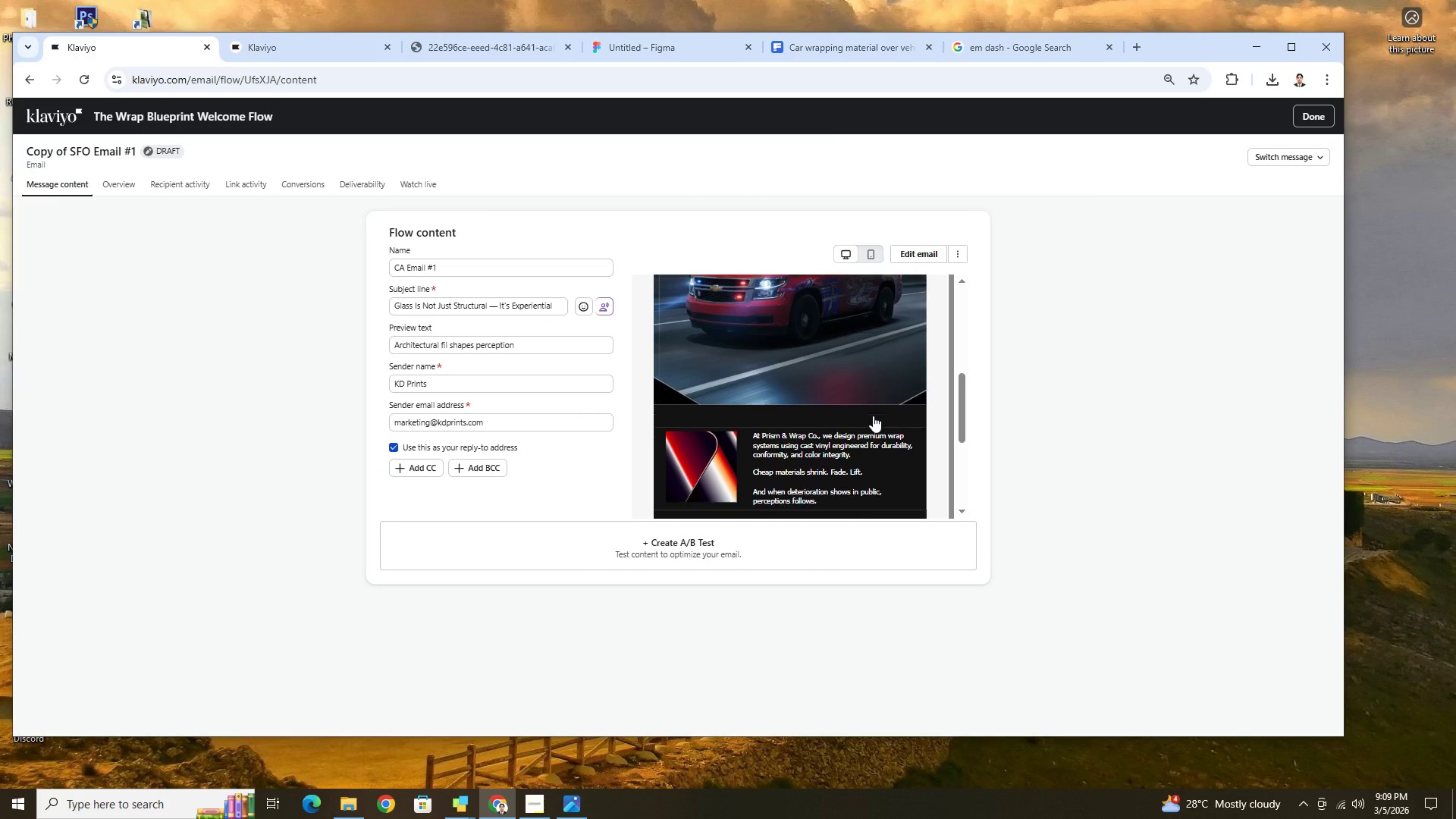 
scroll: coordinate [873, 416], scroll_direction: up, amount: 2.0
 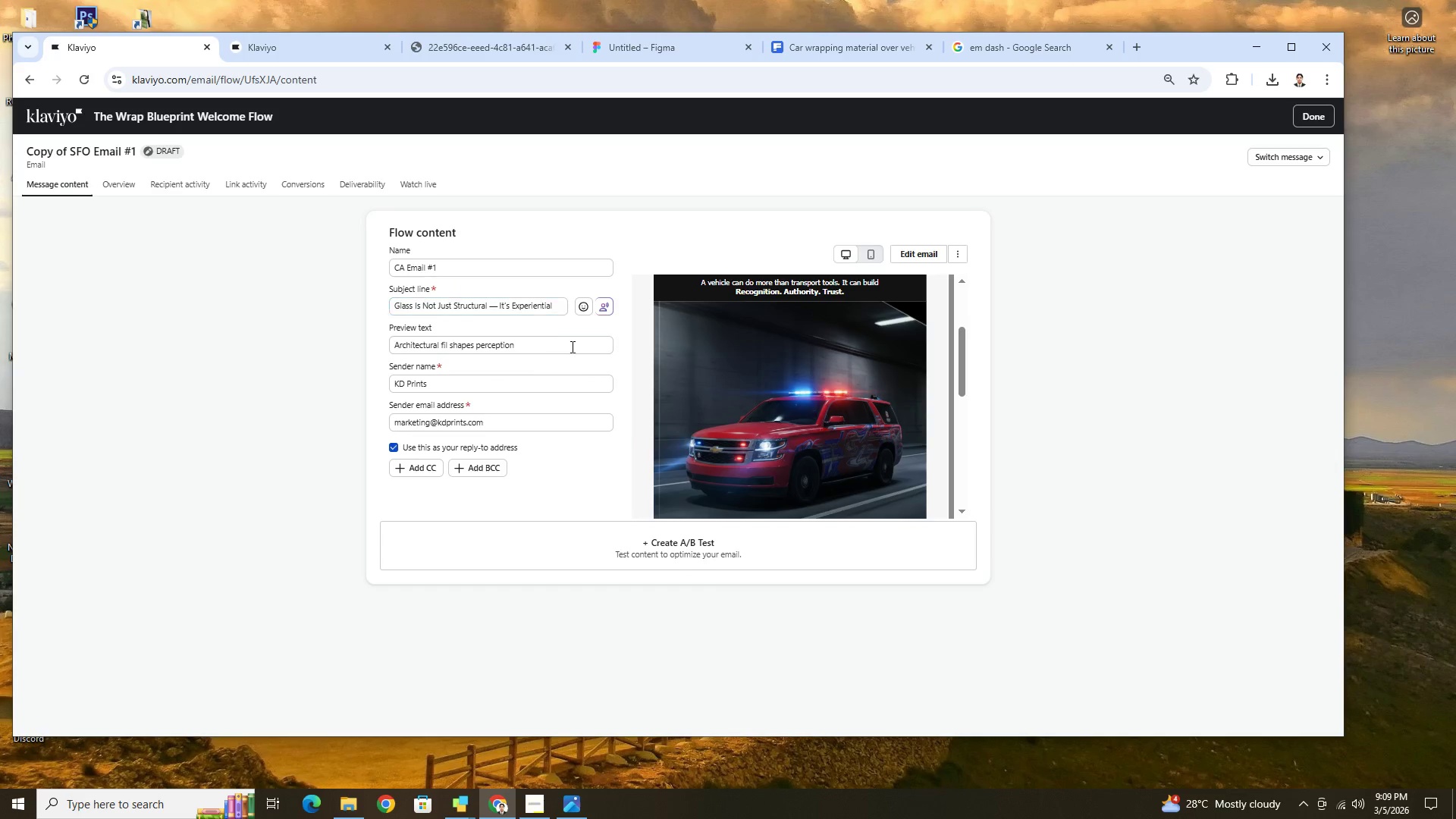 
wait(6.26)
 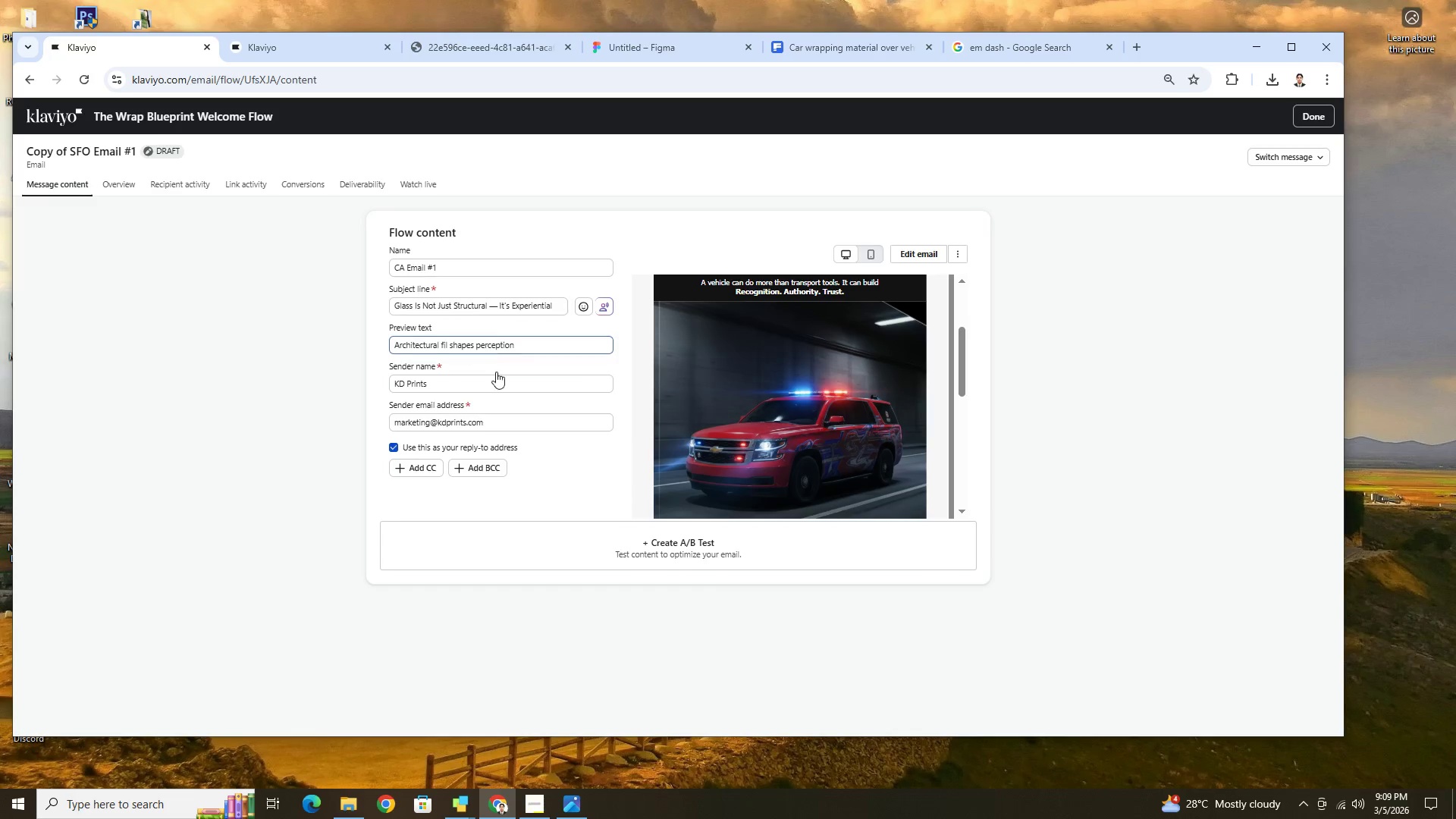 
left_click([914, 259])
 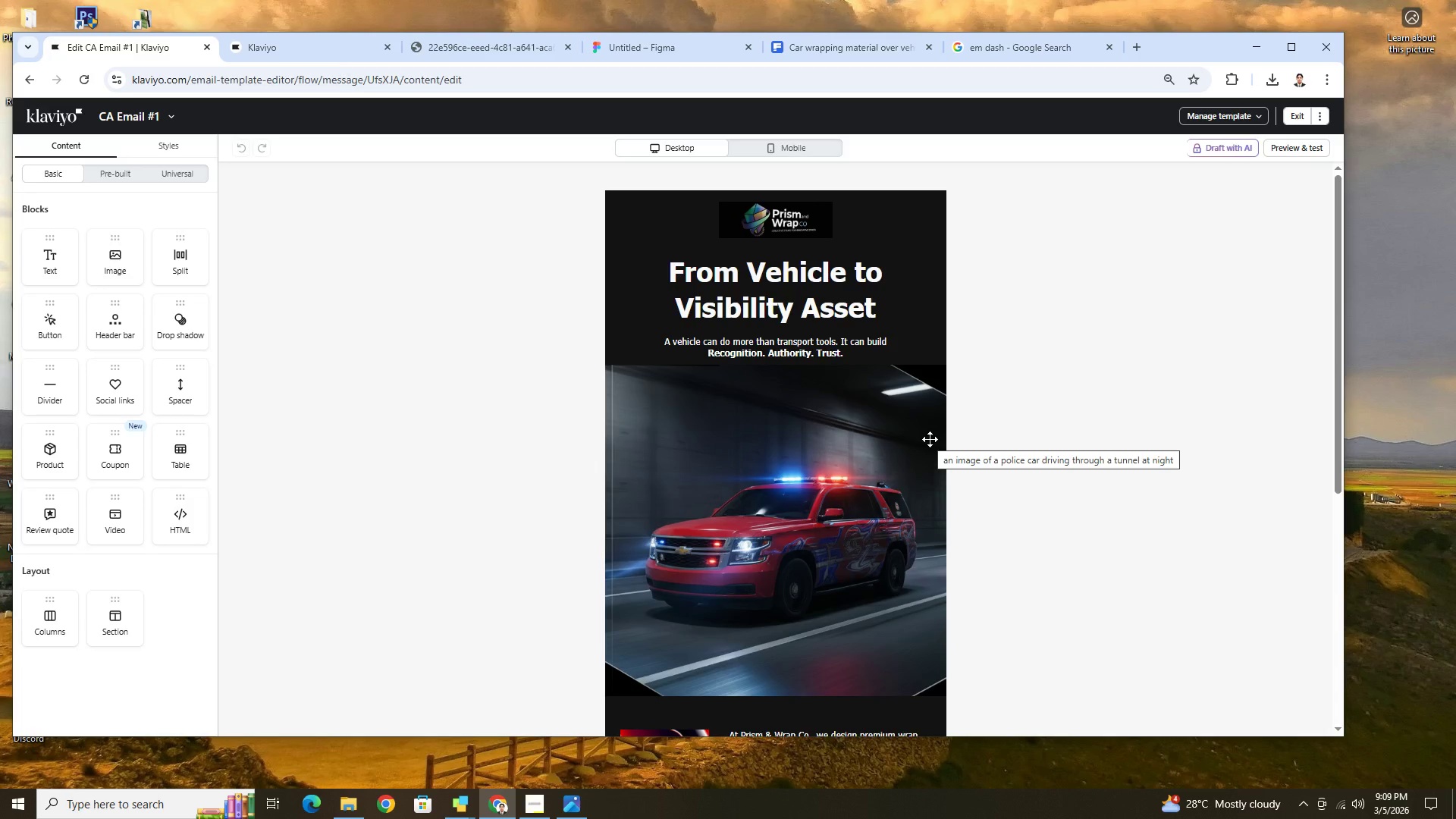 
wait(42.75)
 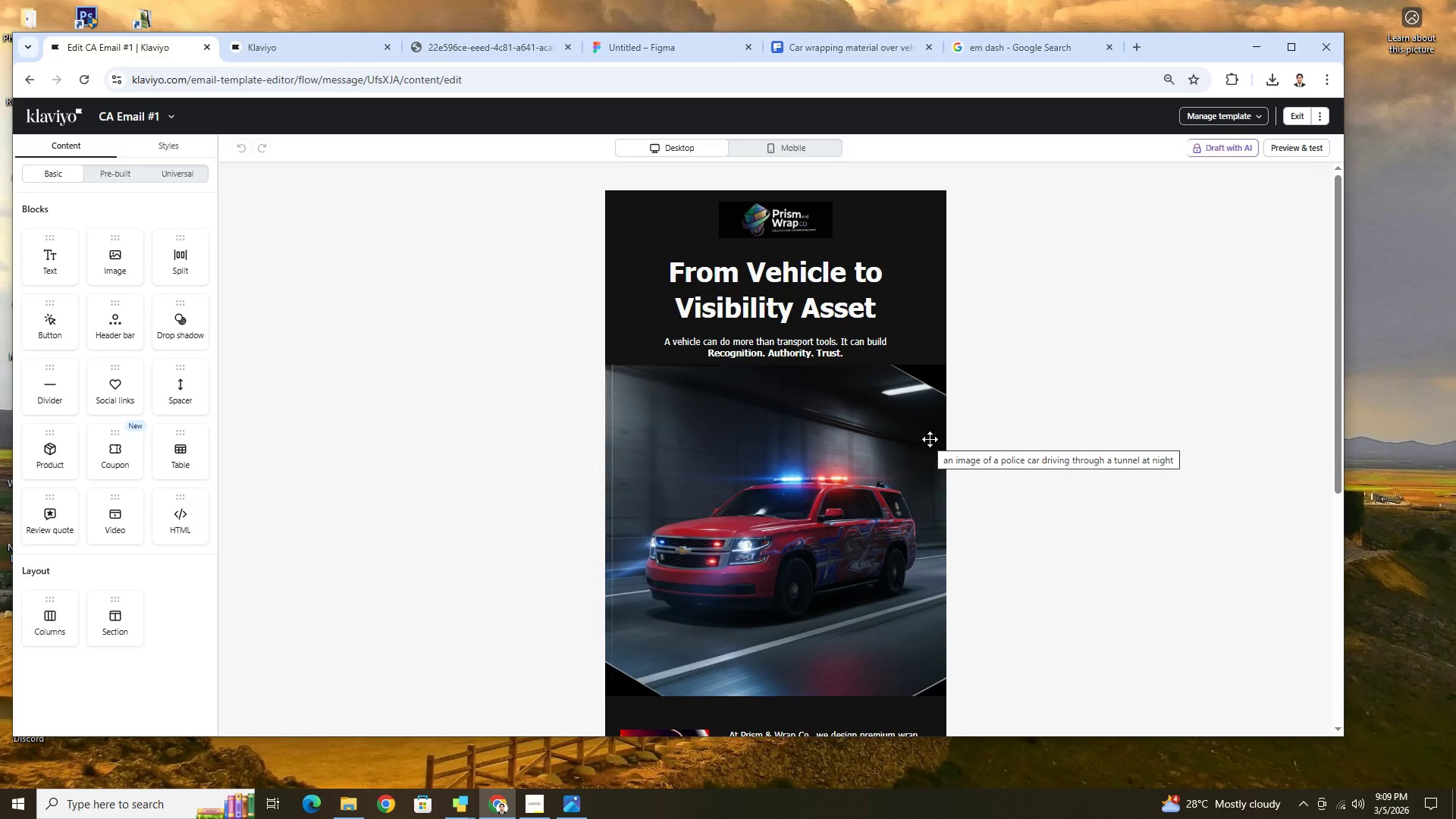 
left_click([764, 453])
 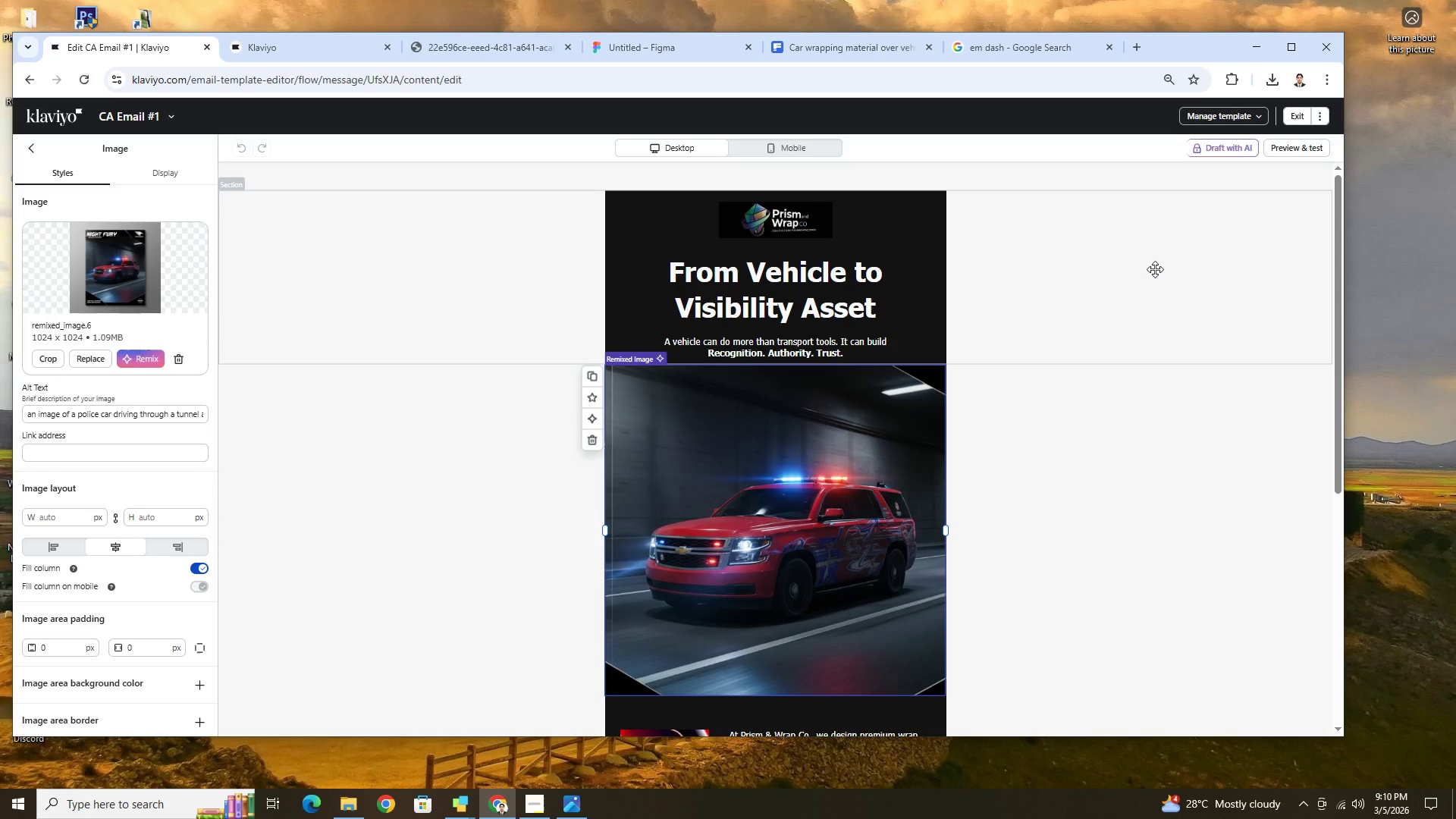 
wait(57.56)
 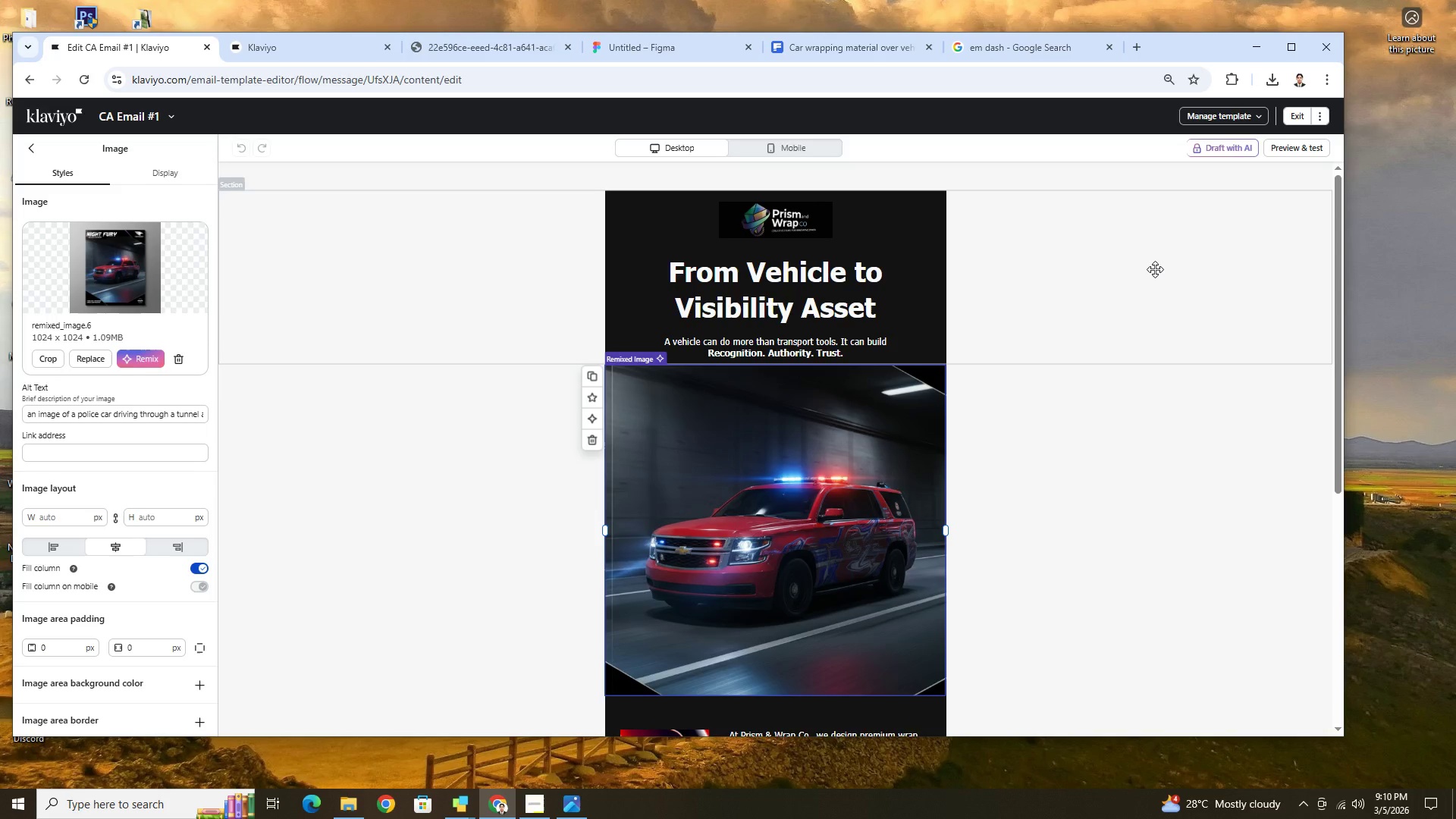 
left_click([545, 790])